 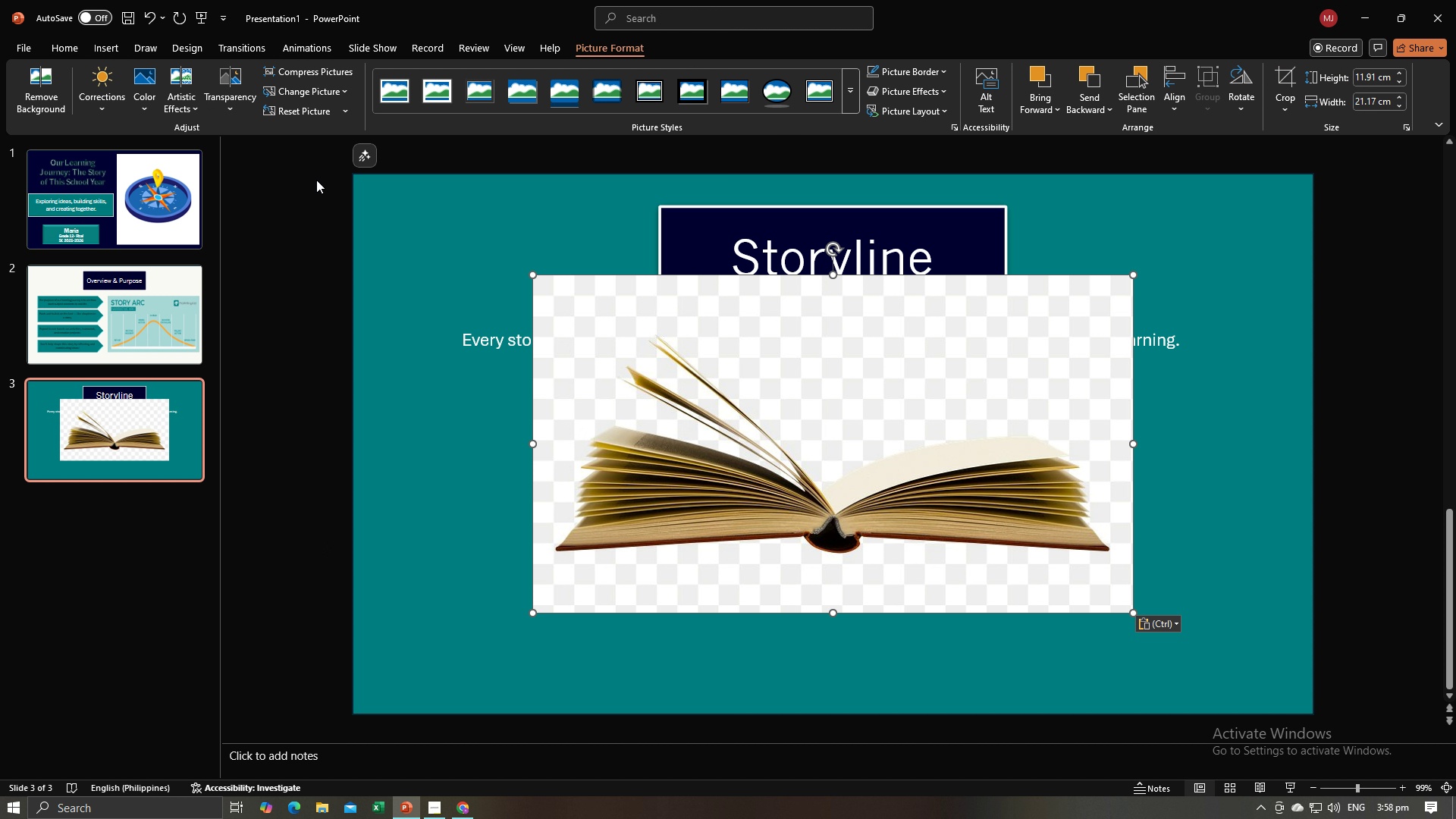 
left_click([193, 94])
 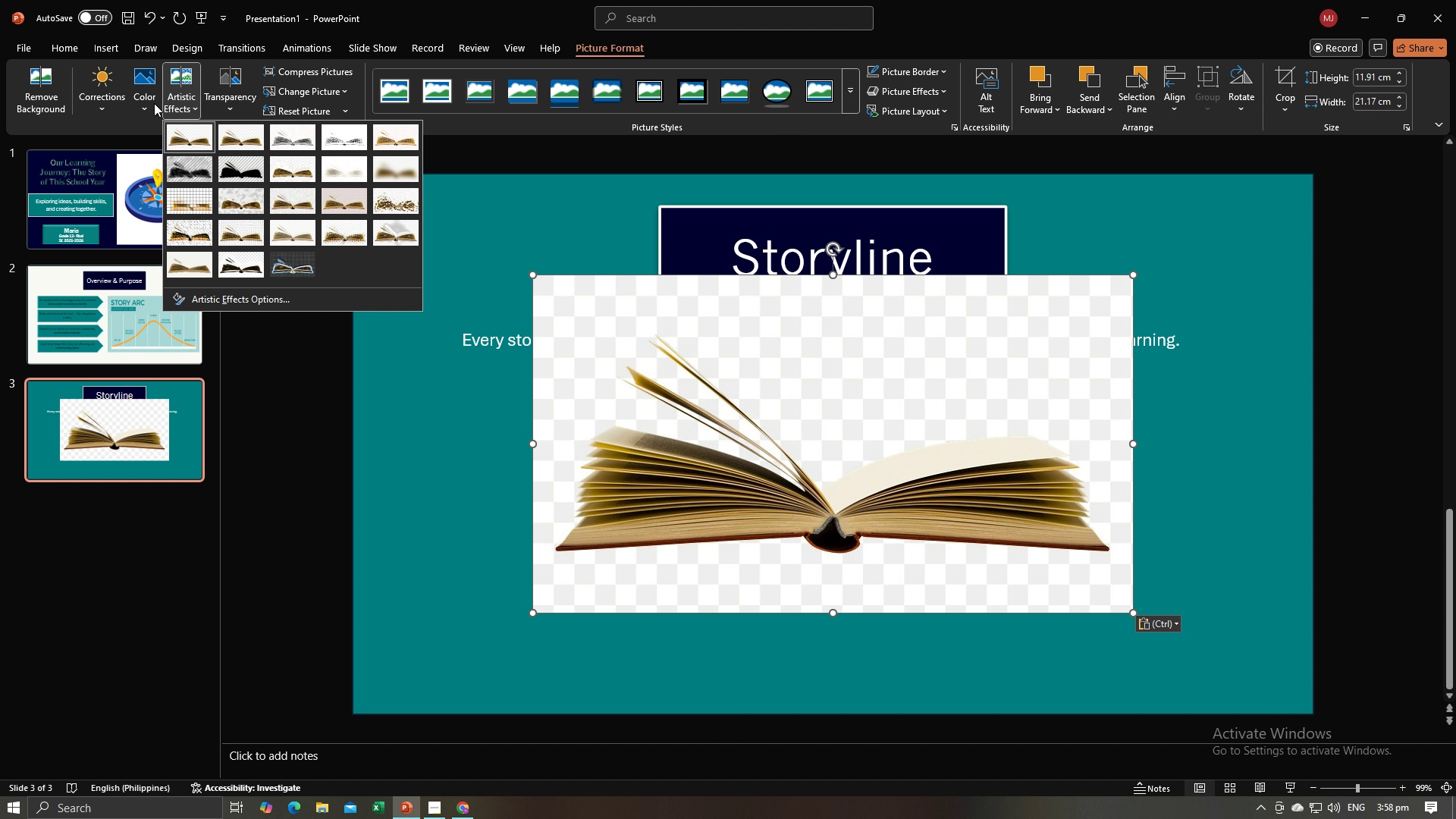 
left_click([152, 99])
 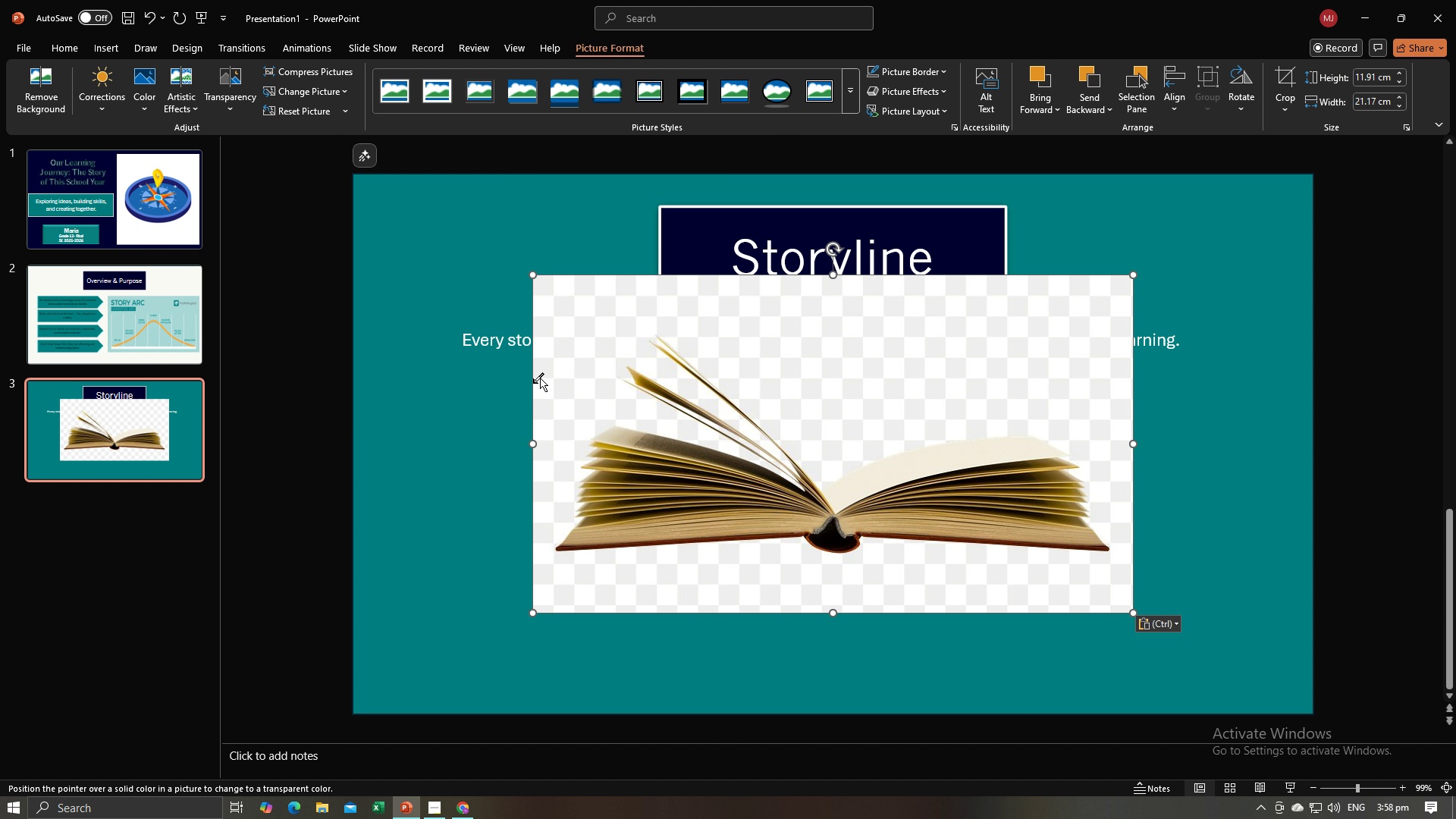 
left_click([557, 359])
 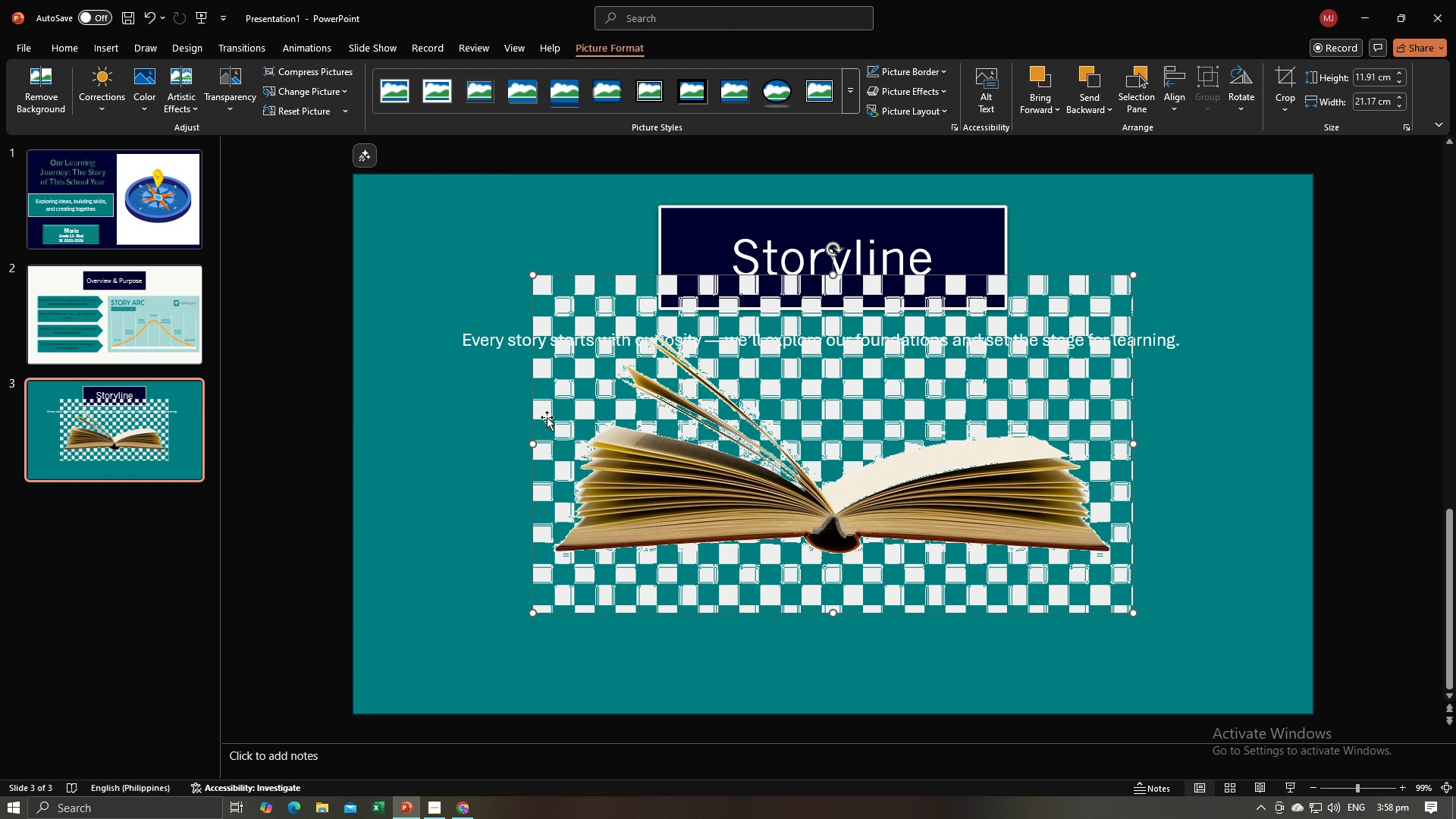 
left_click([548, 415])
 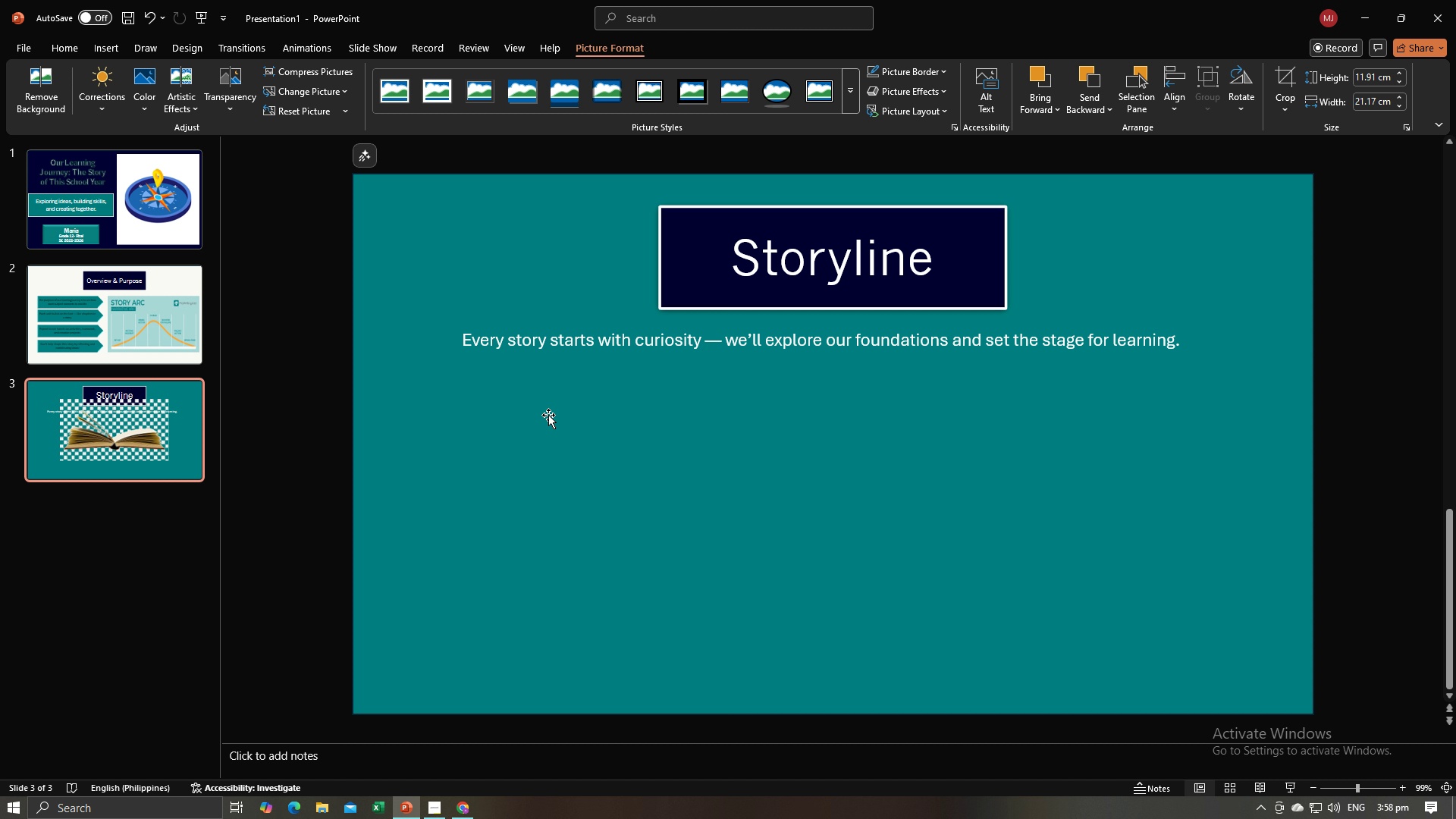 
key(Backspace)
 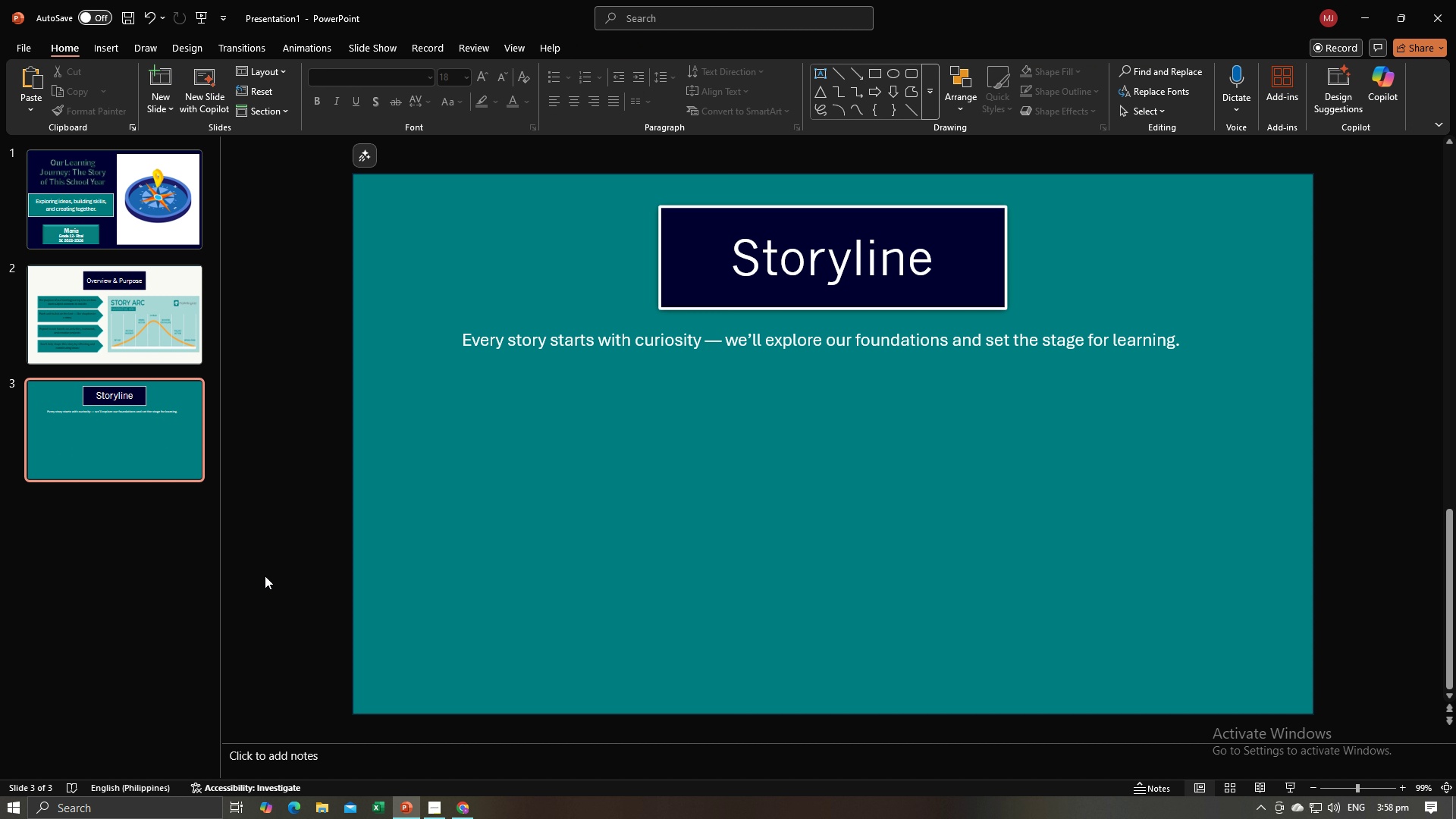 
key(Alt+AltLeft)
 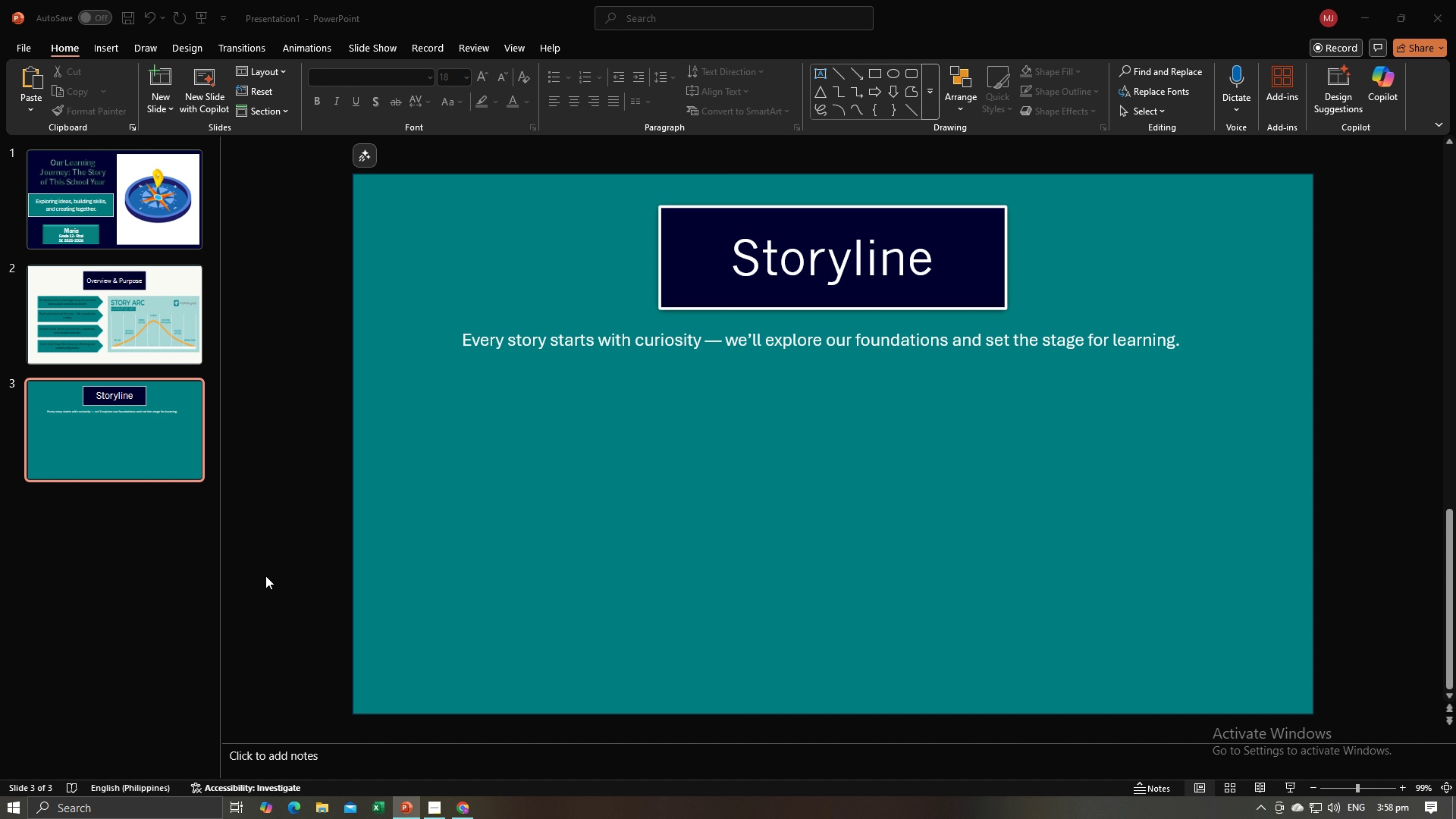 
key(Alt+Tab)